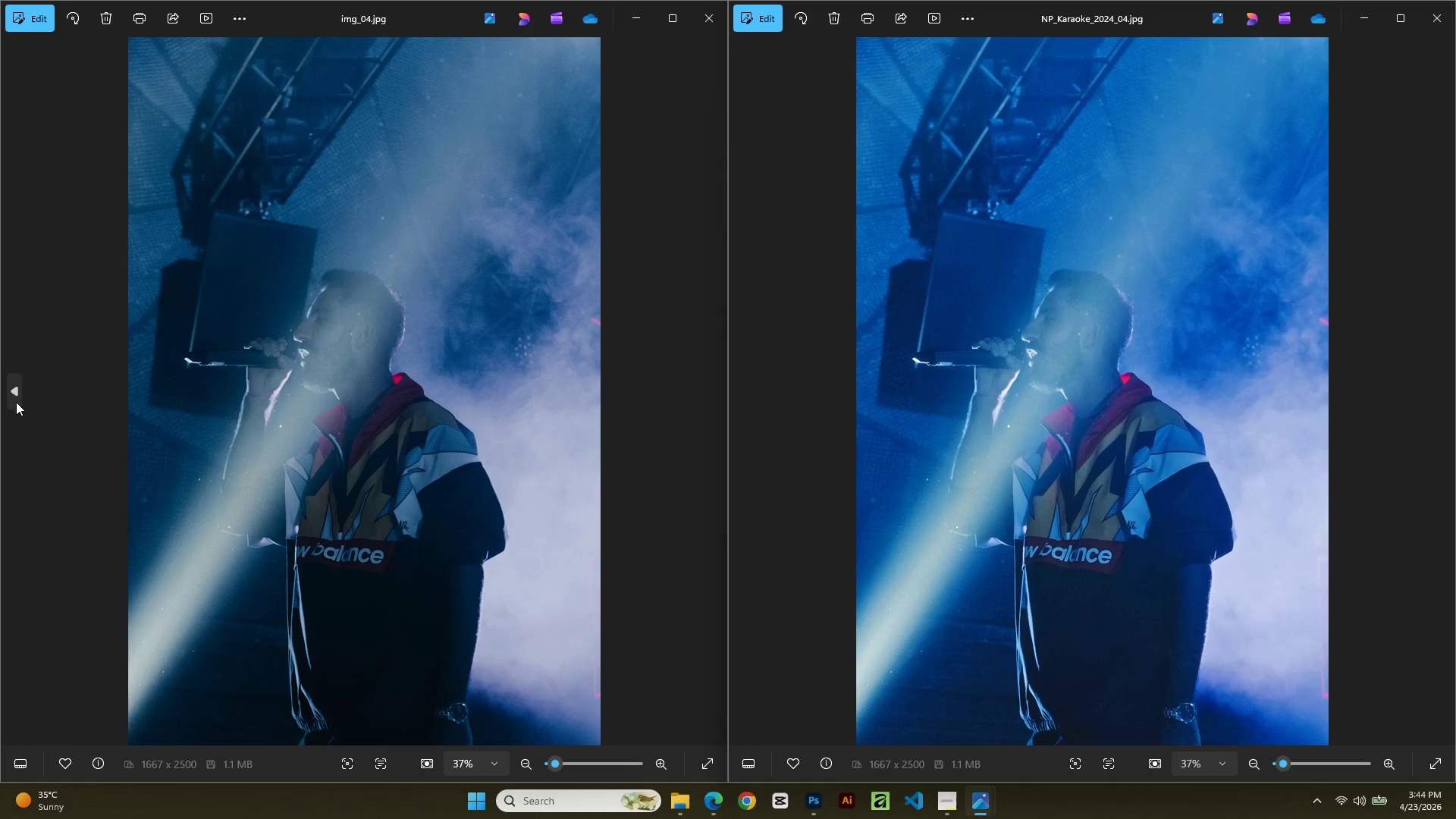 
double_click([17, 395])
 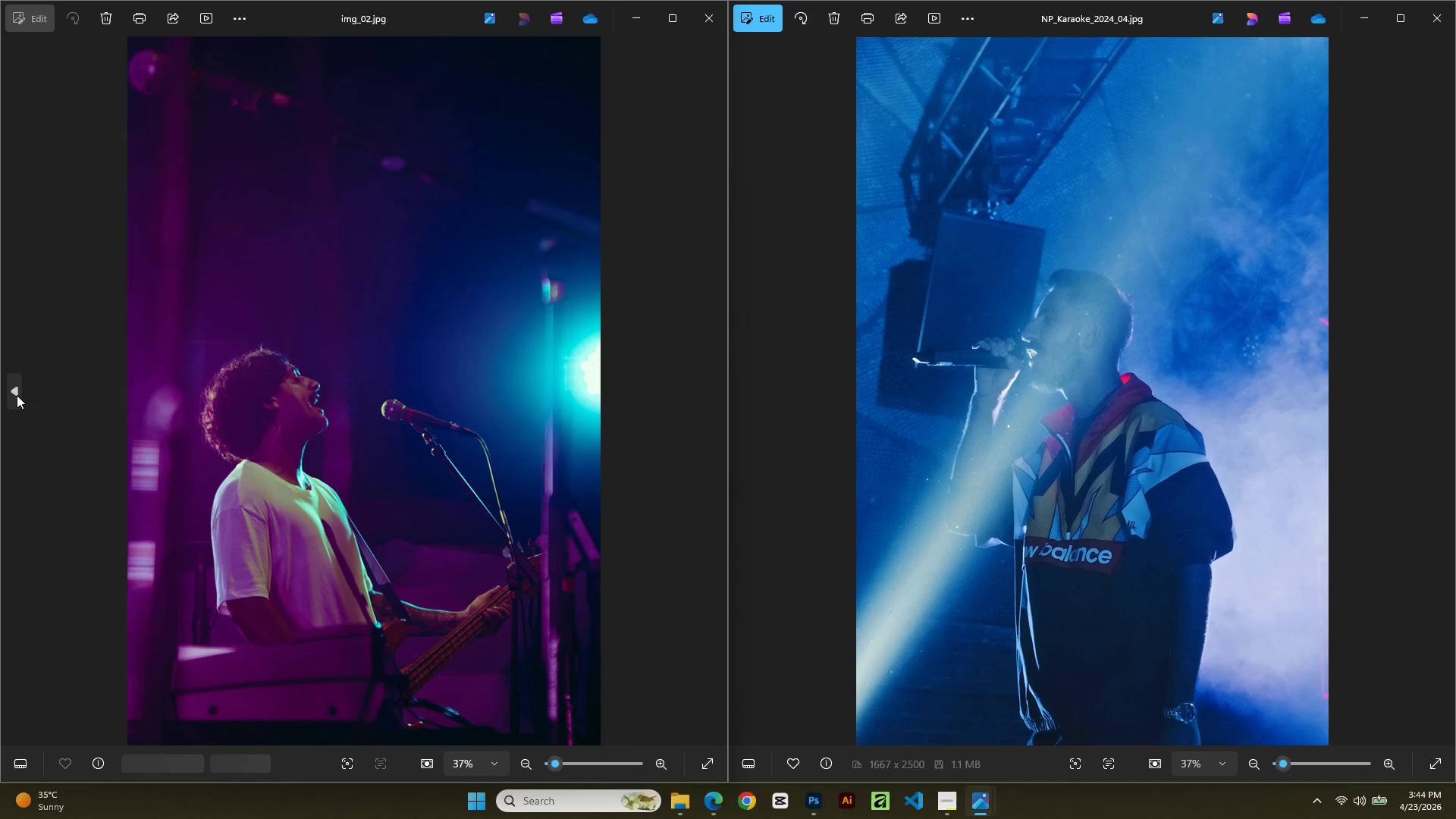 
triple_click([17, 395])
 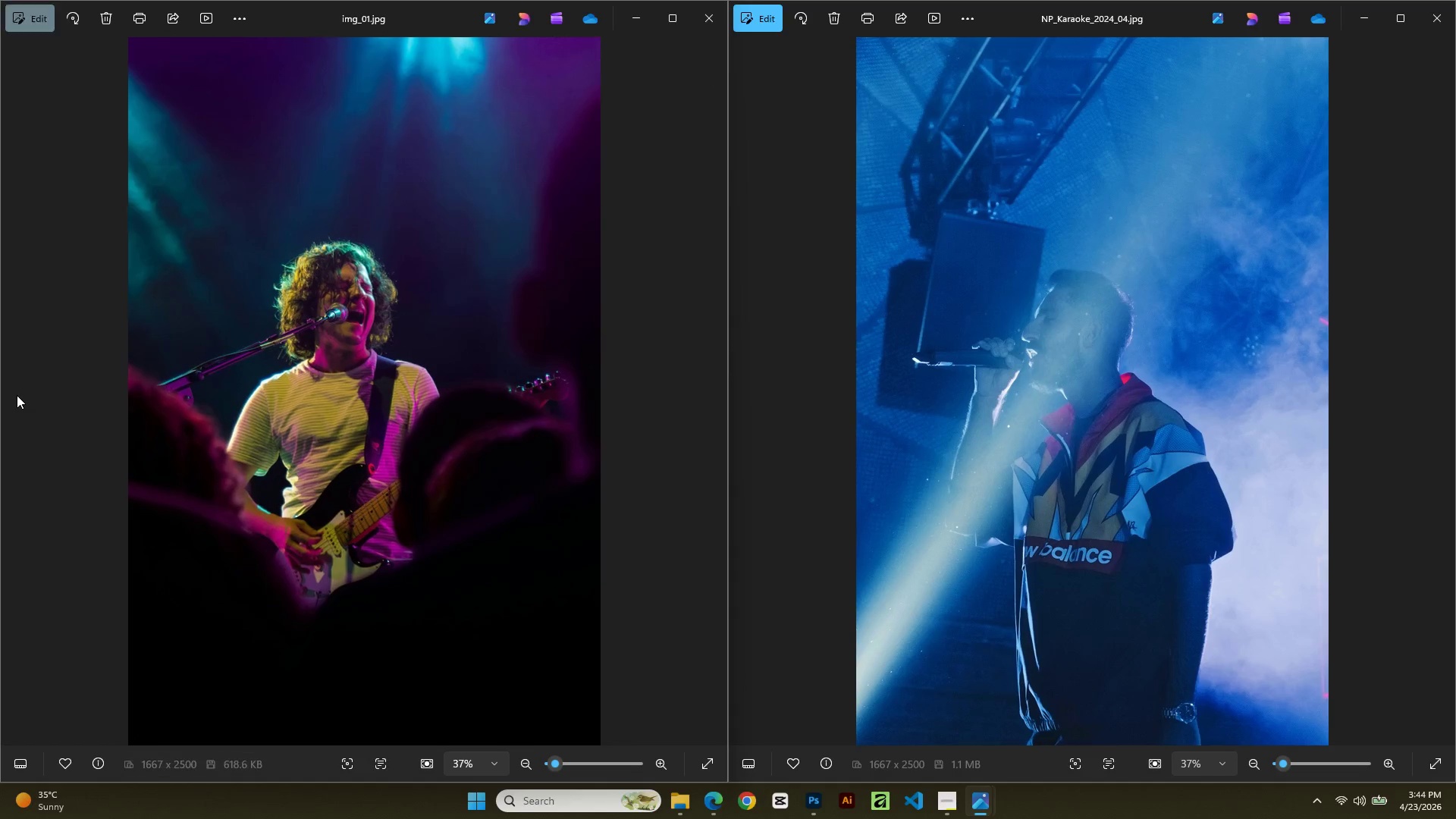 
left_click([17, 395])
 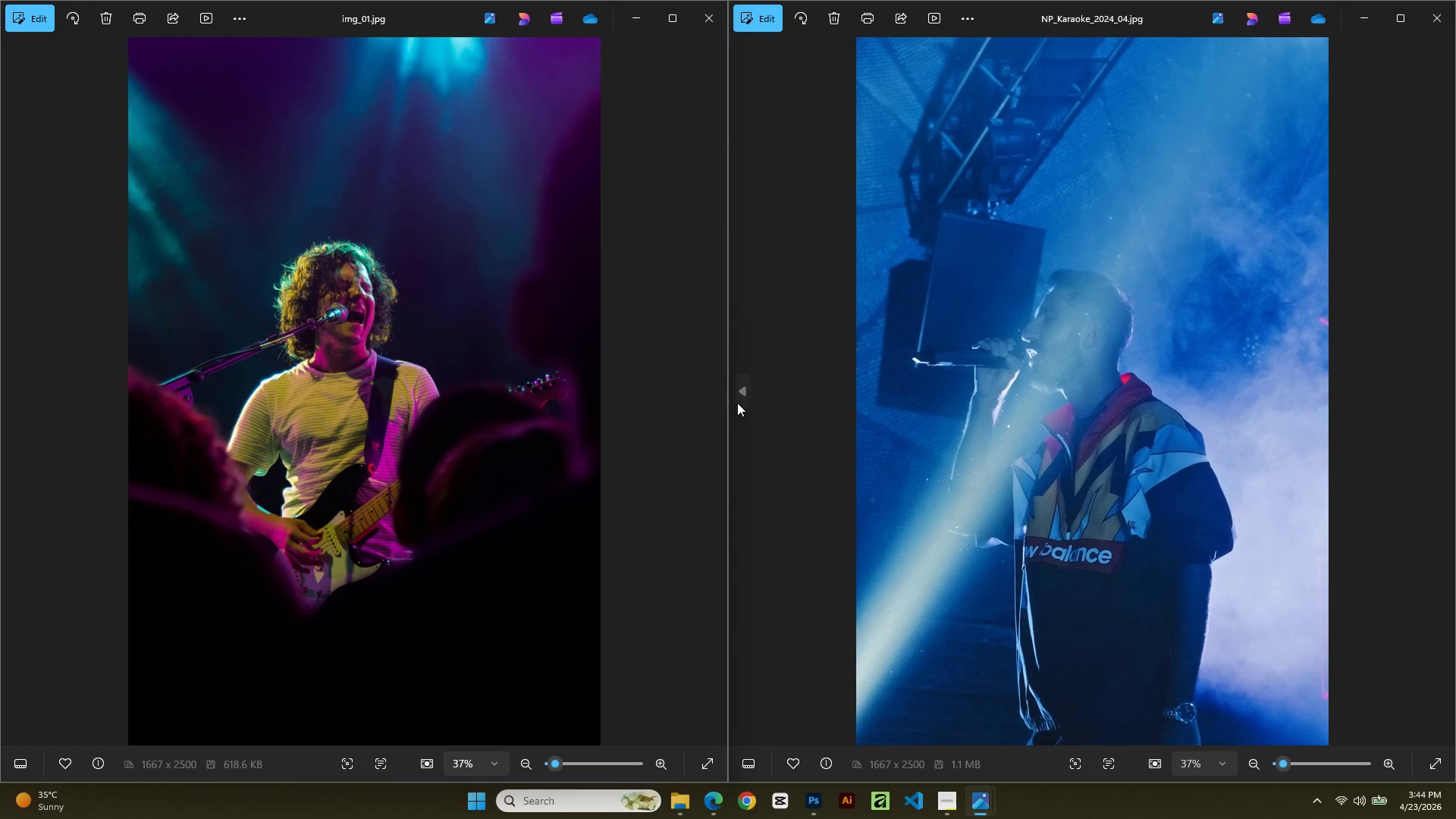 
double_click([738, 401])
 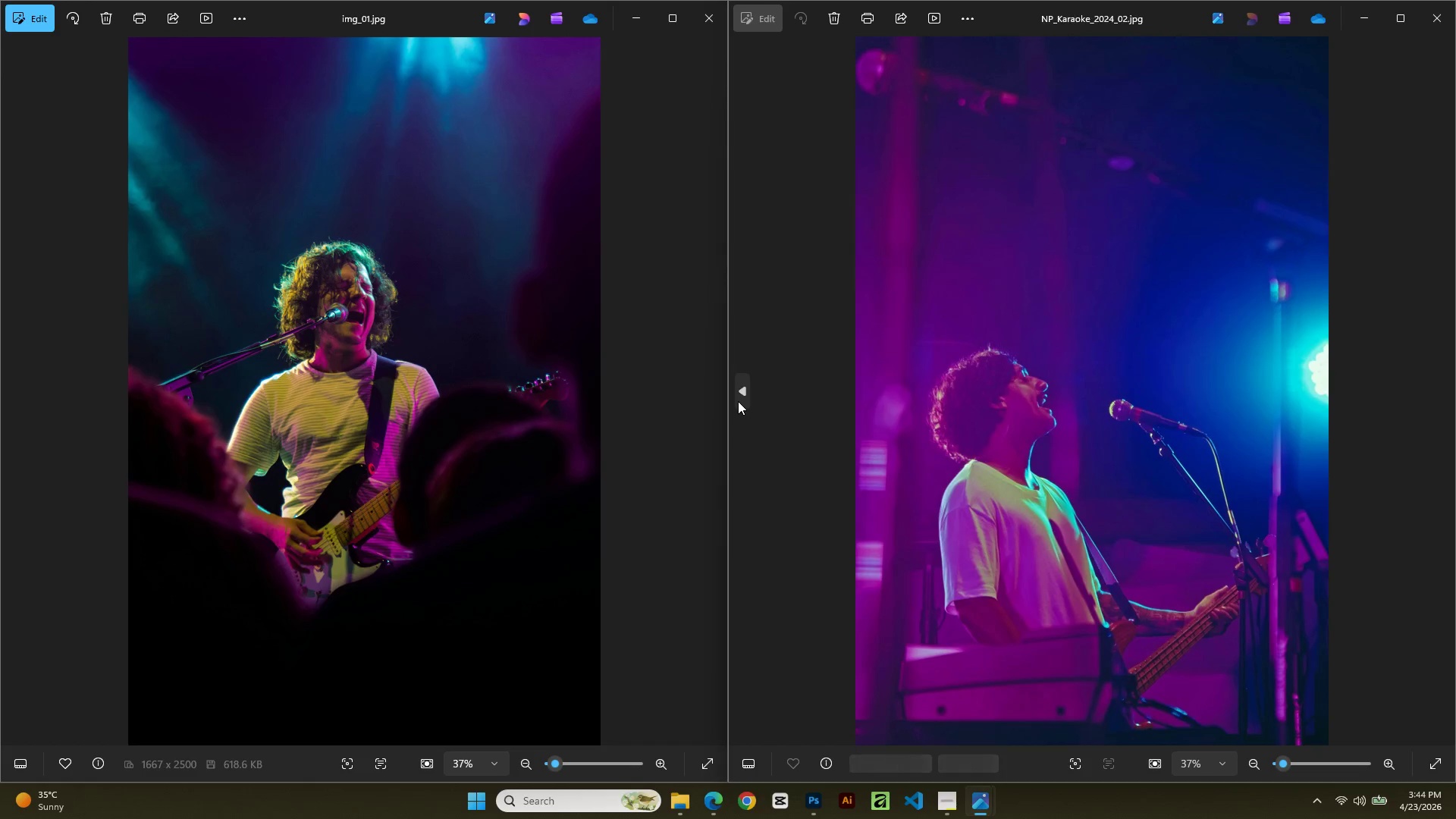 
triple_click([738, 401])
 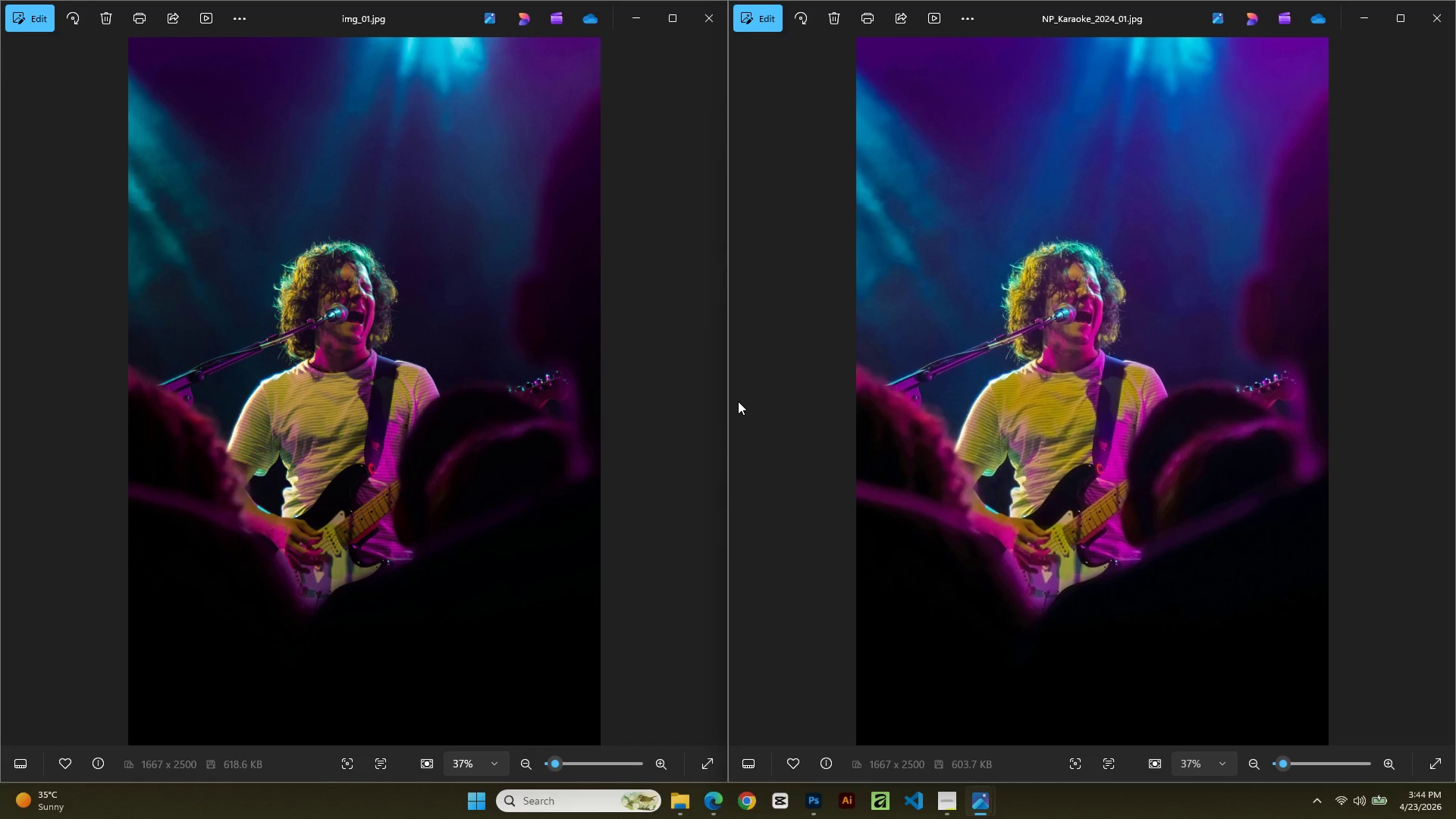 
left_click_drag(start_coordinate=[710, 386], to_coordinate=[705, 388])
 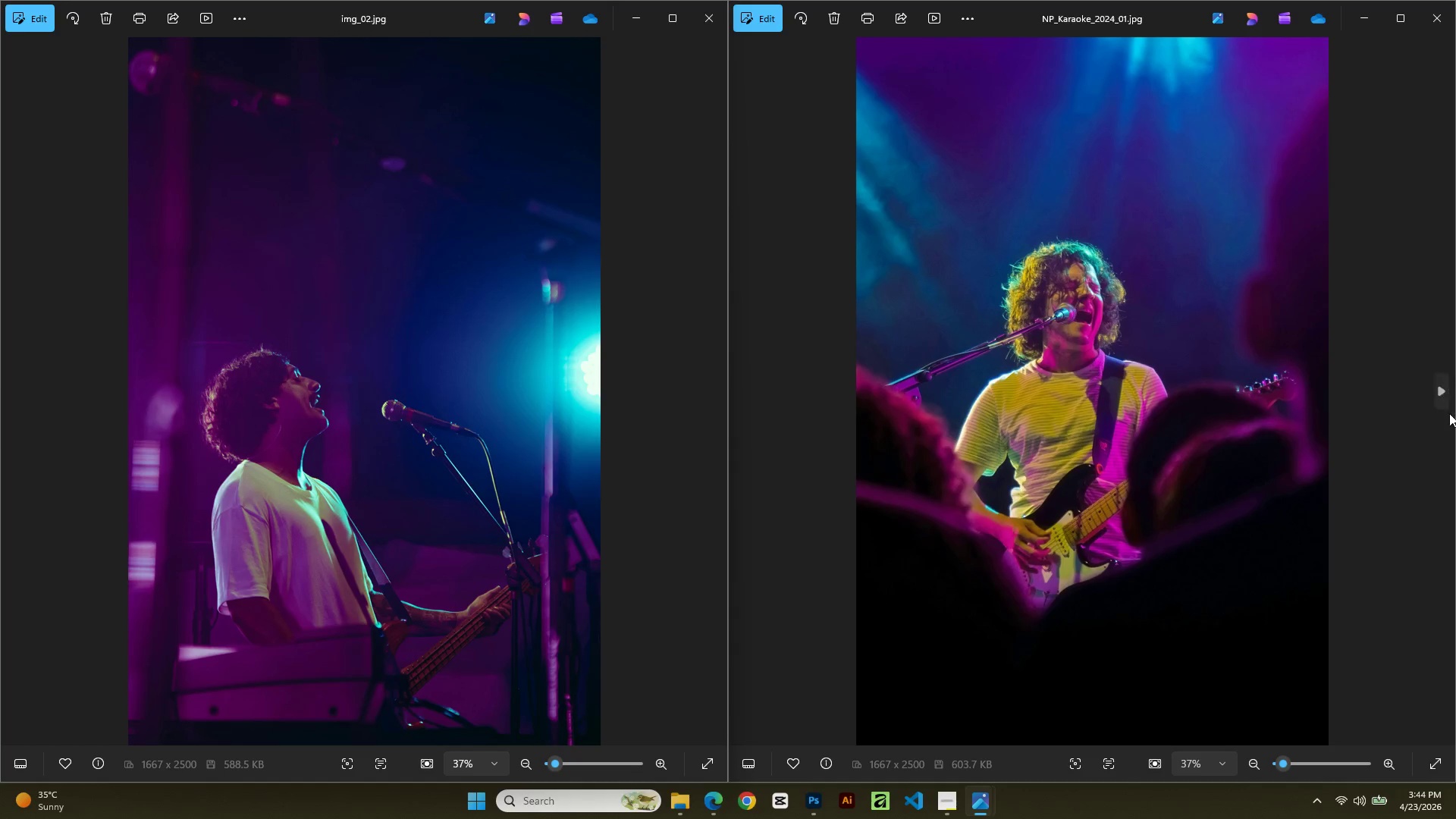 
left_click([1444, 394])
 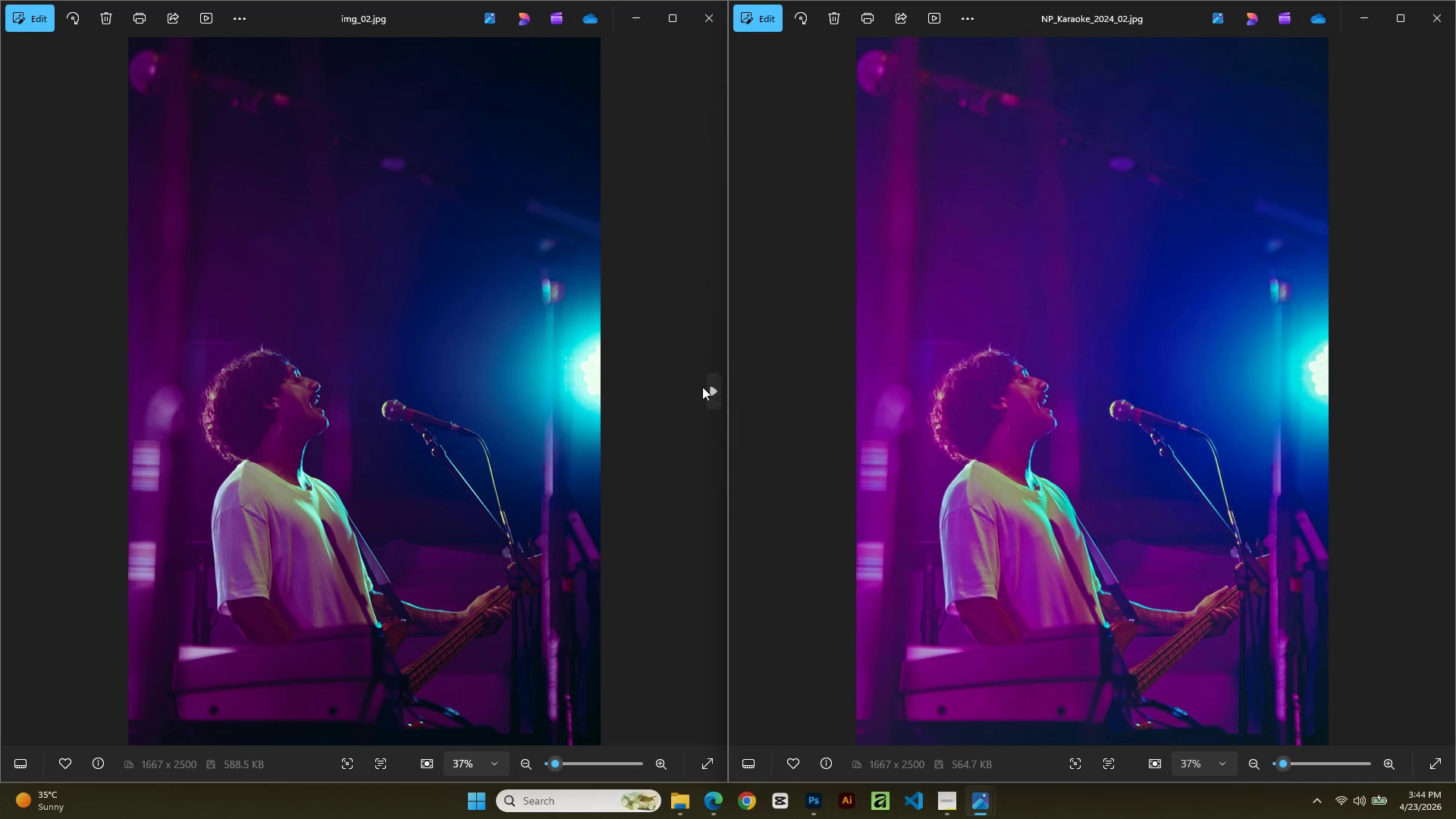 
left_click([711, 397])
 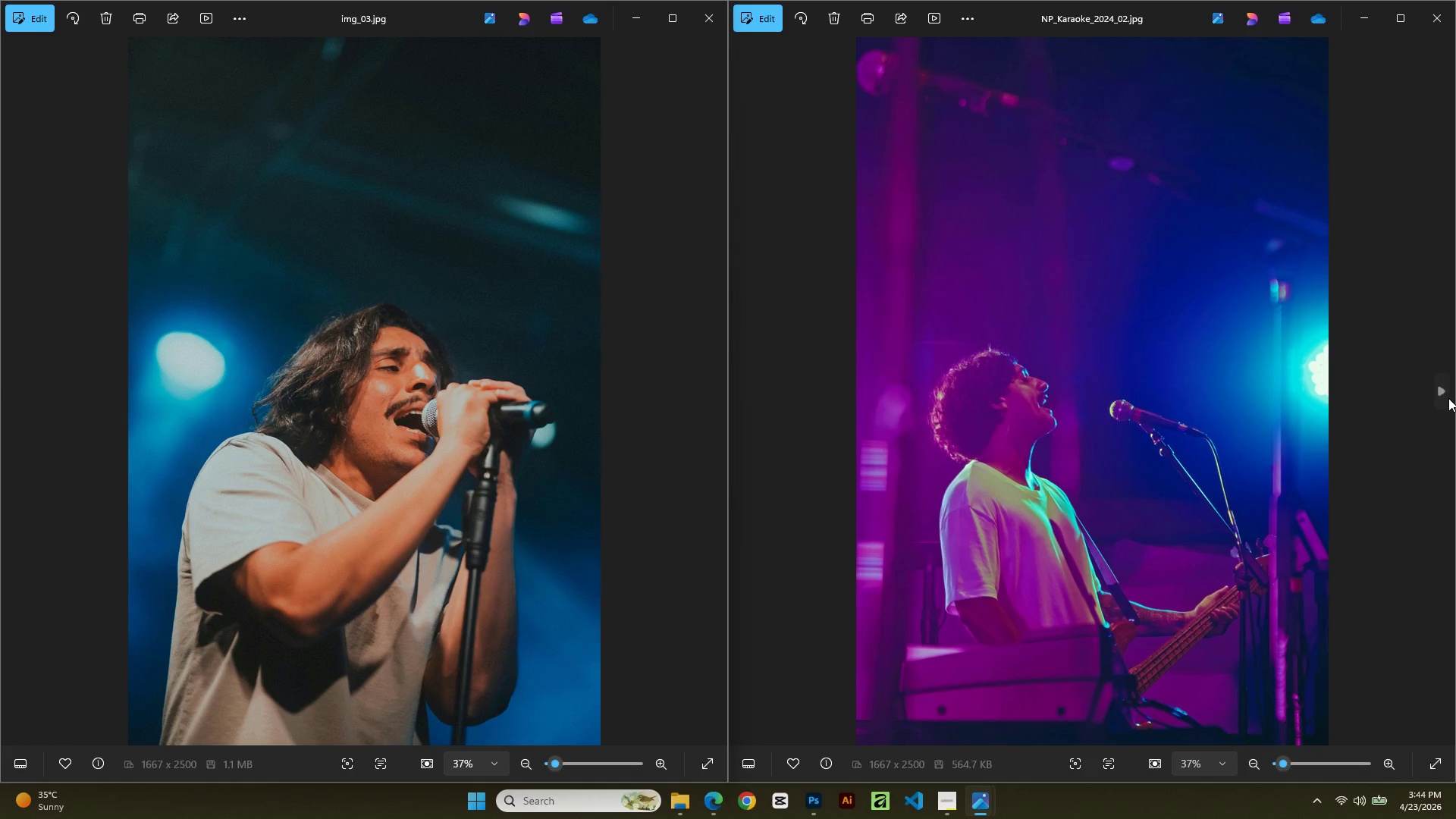 
left_click([1438, 394])
 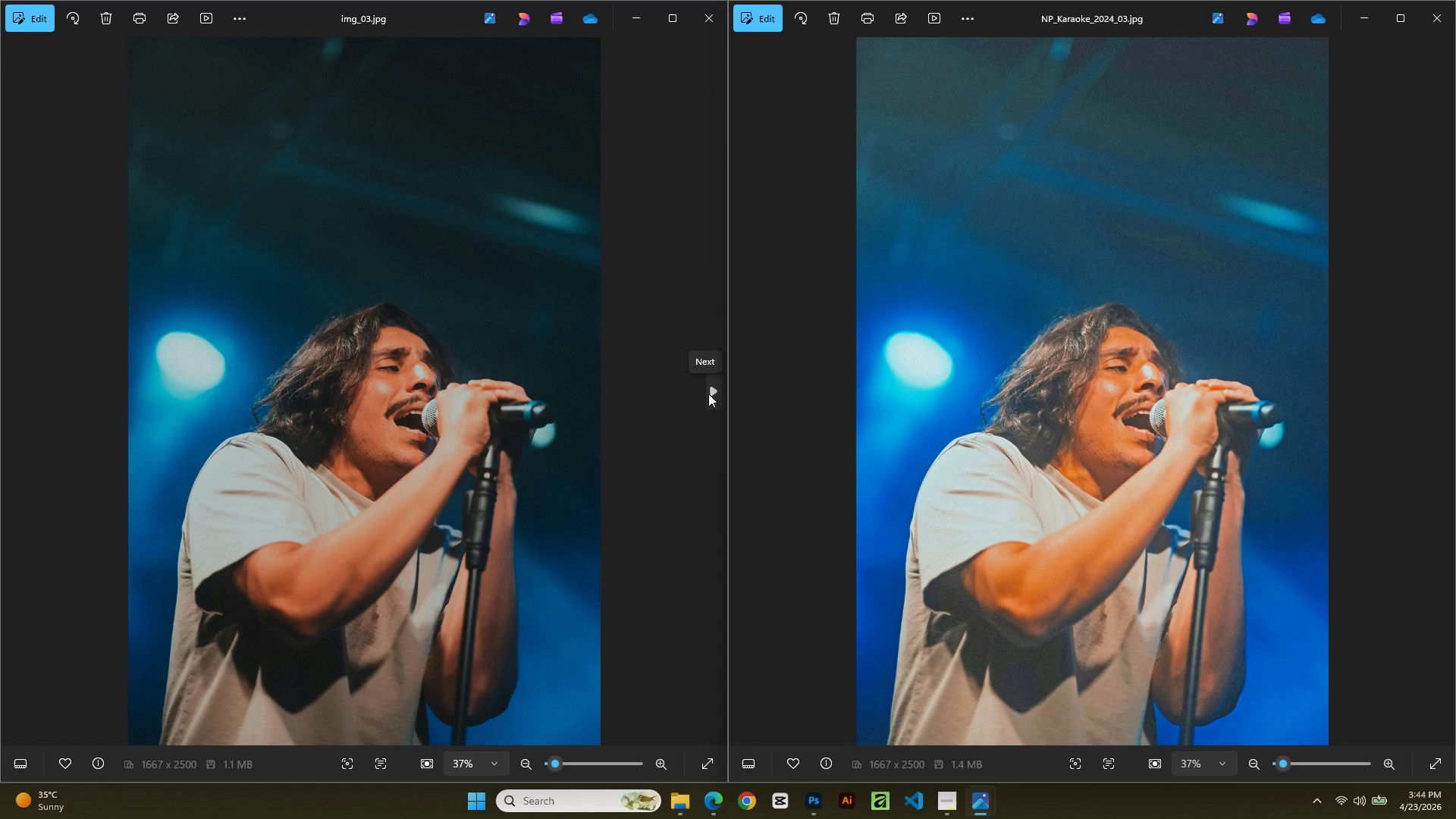 
wait(5.48)
 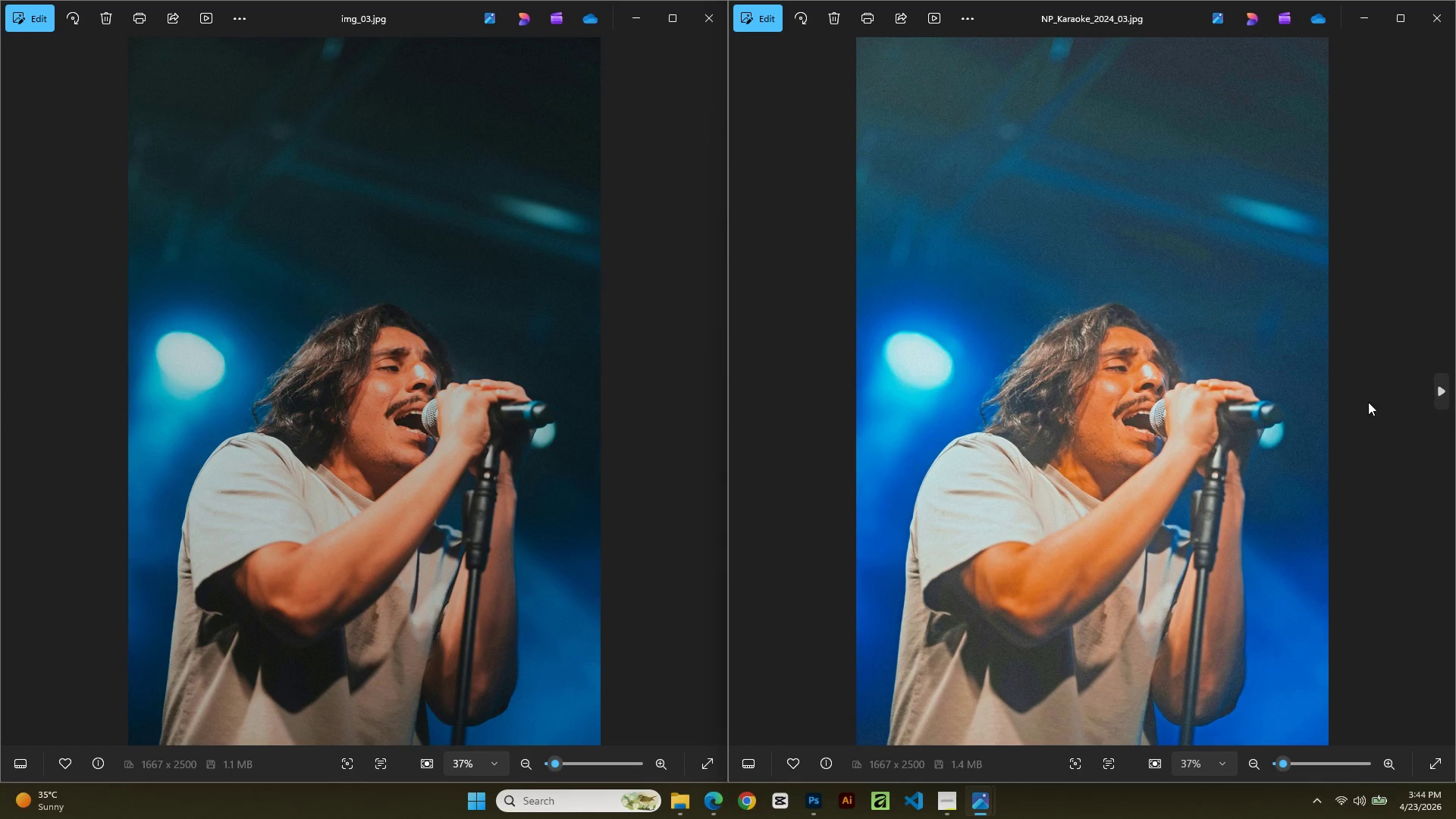 
left_click([705, 396])
 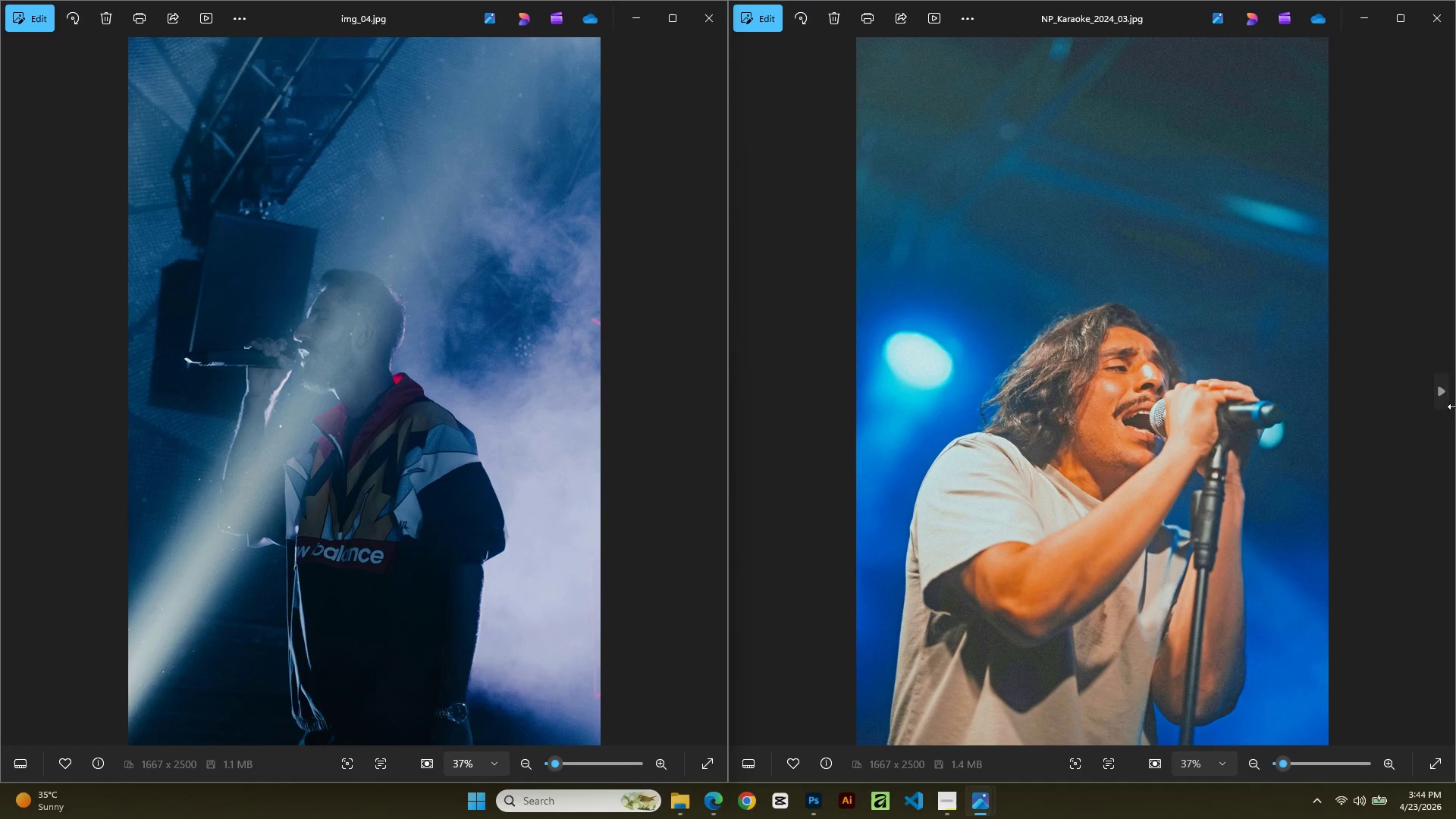 
left_click([1442, 388])
 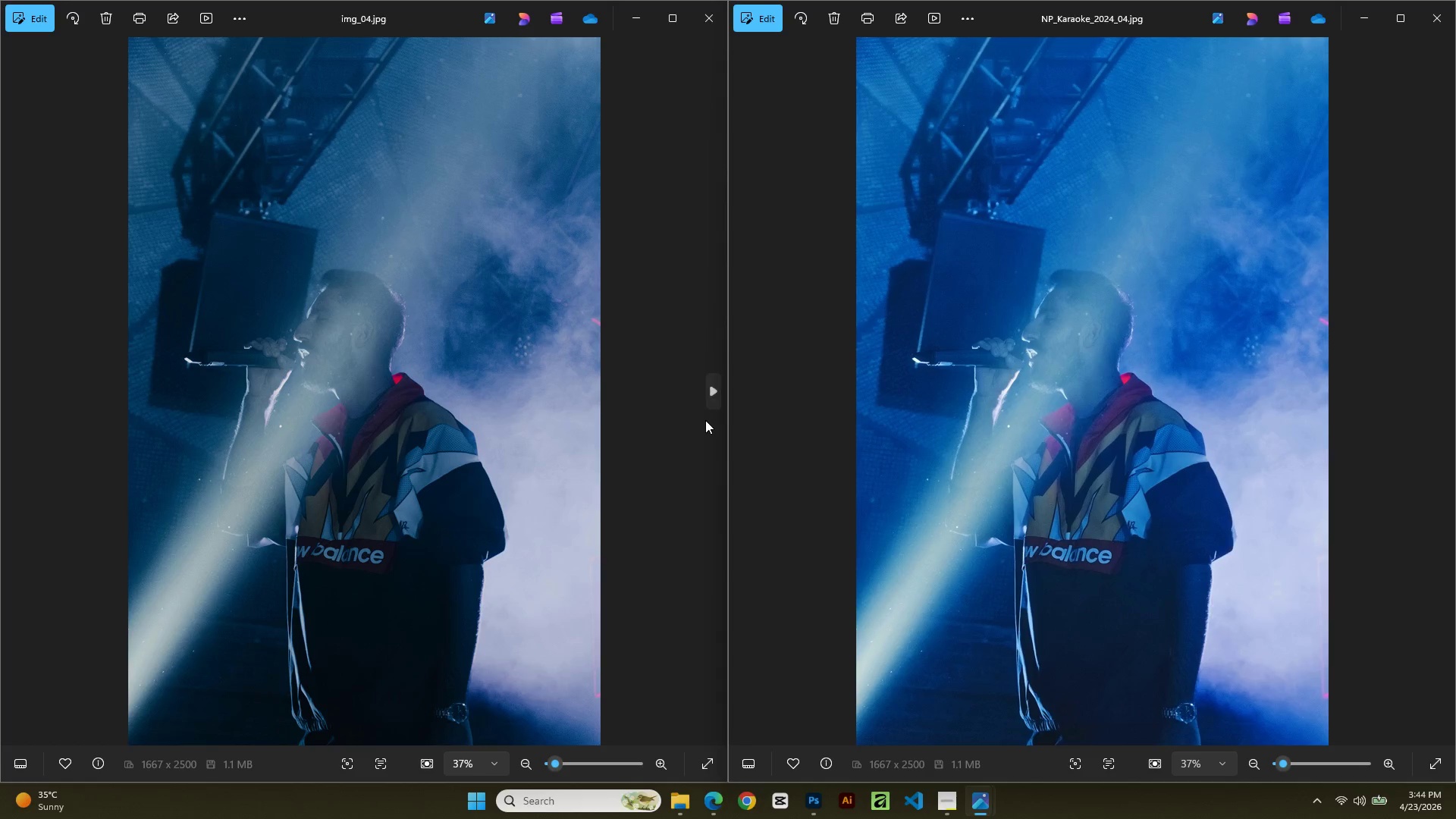 
left_click([705, 394])
 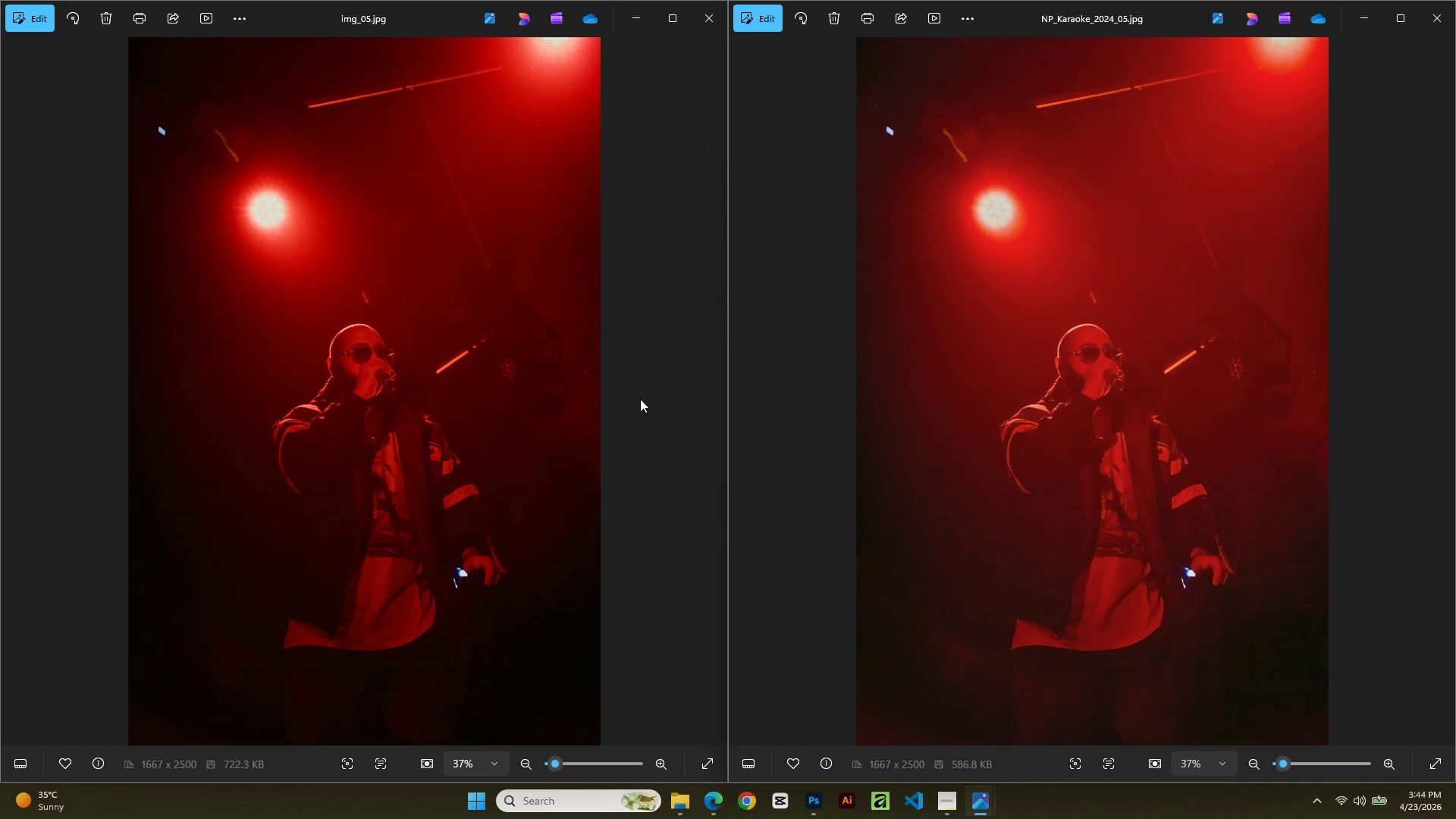 
left_click([714, 392])
 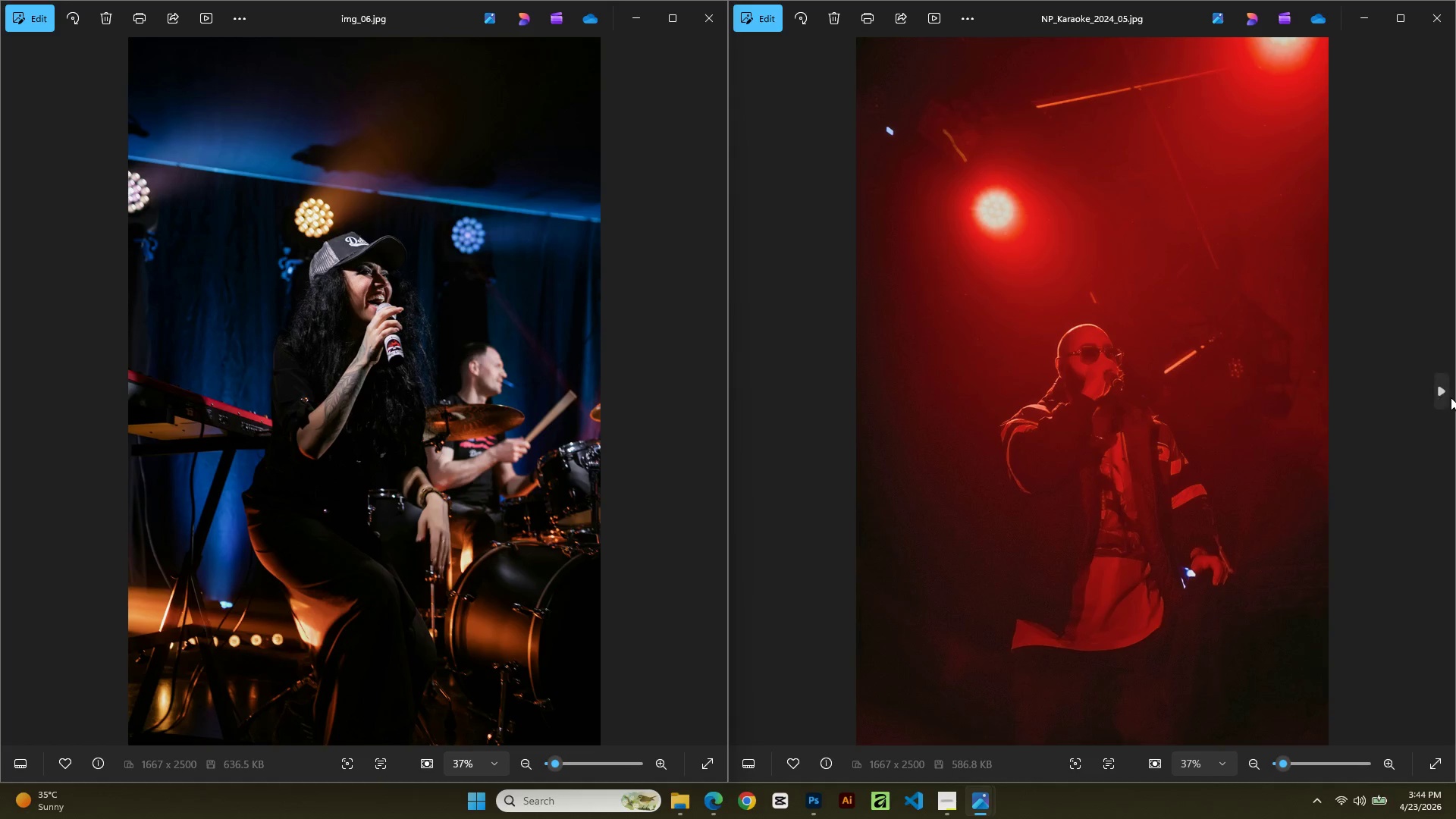 
left_click([1445, 395])
 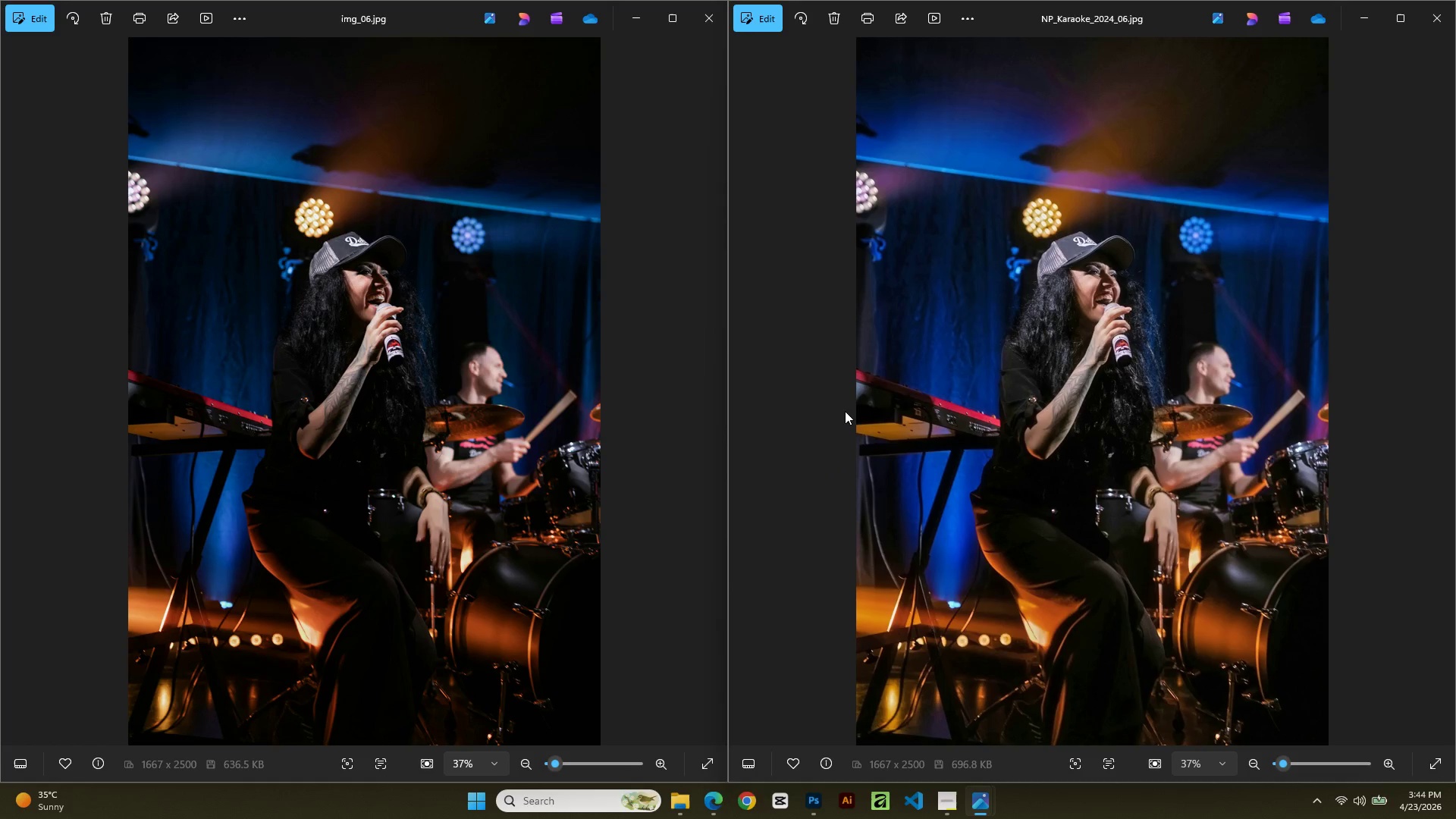 
wait(6.69)
 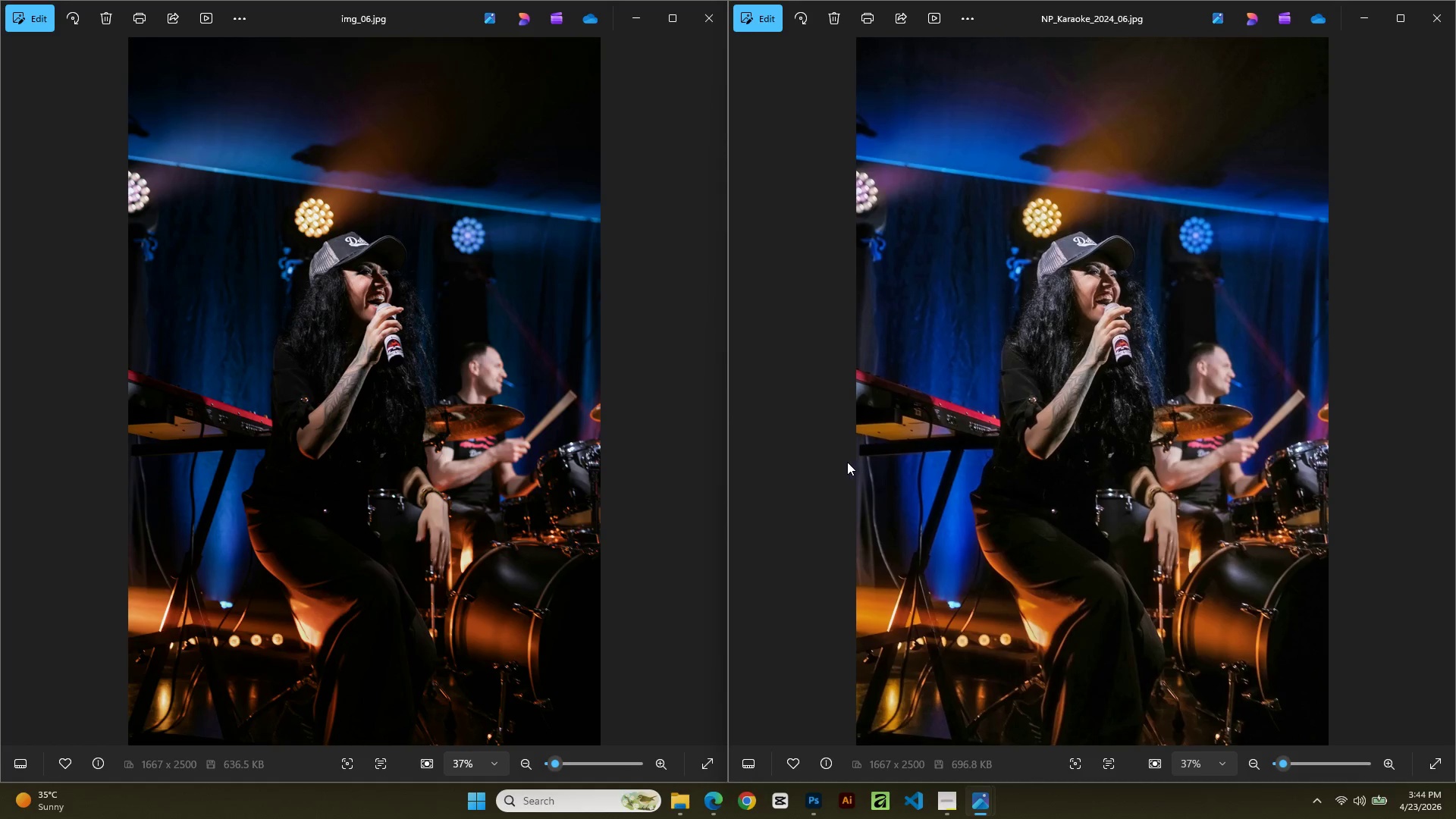 
left_click([660, 388])
 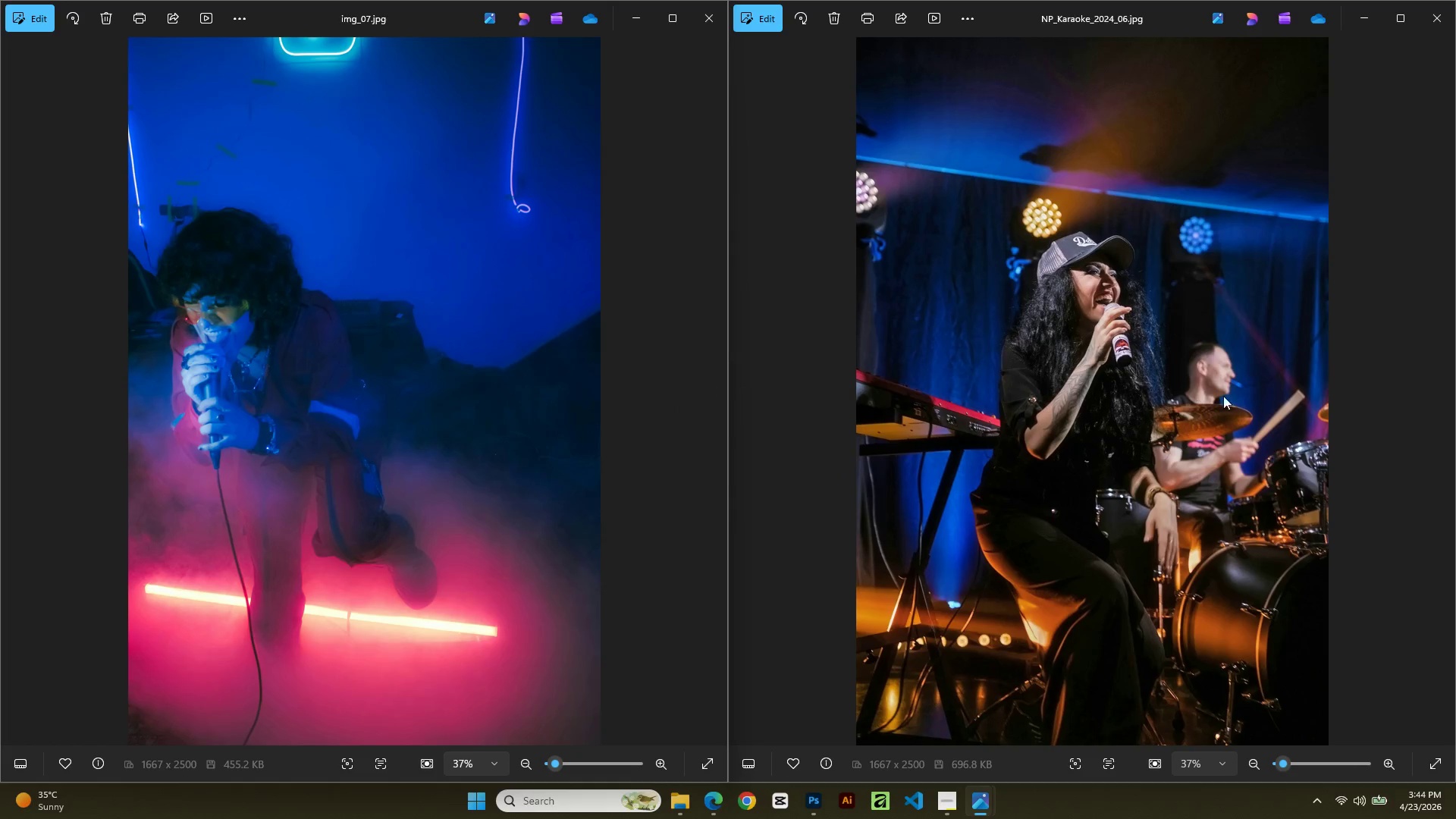 
left_click([1420, 448])
 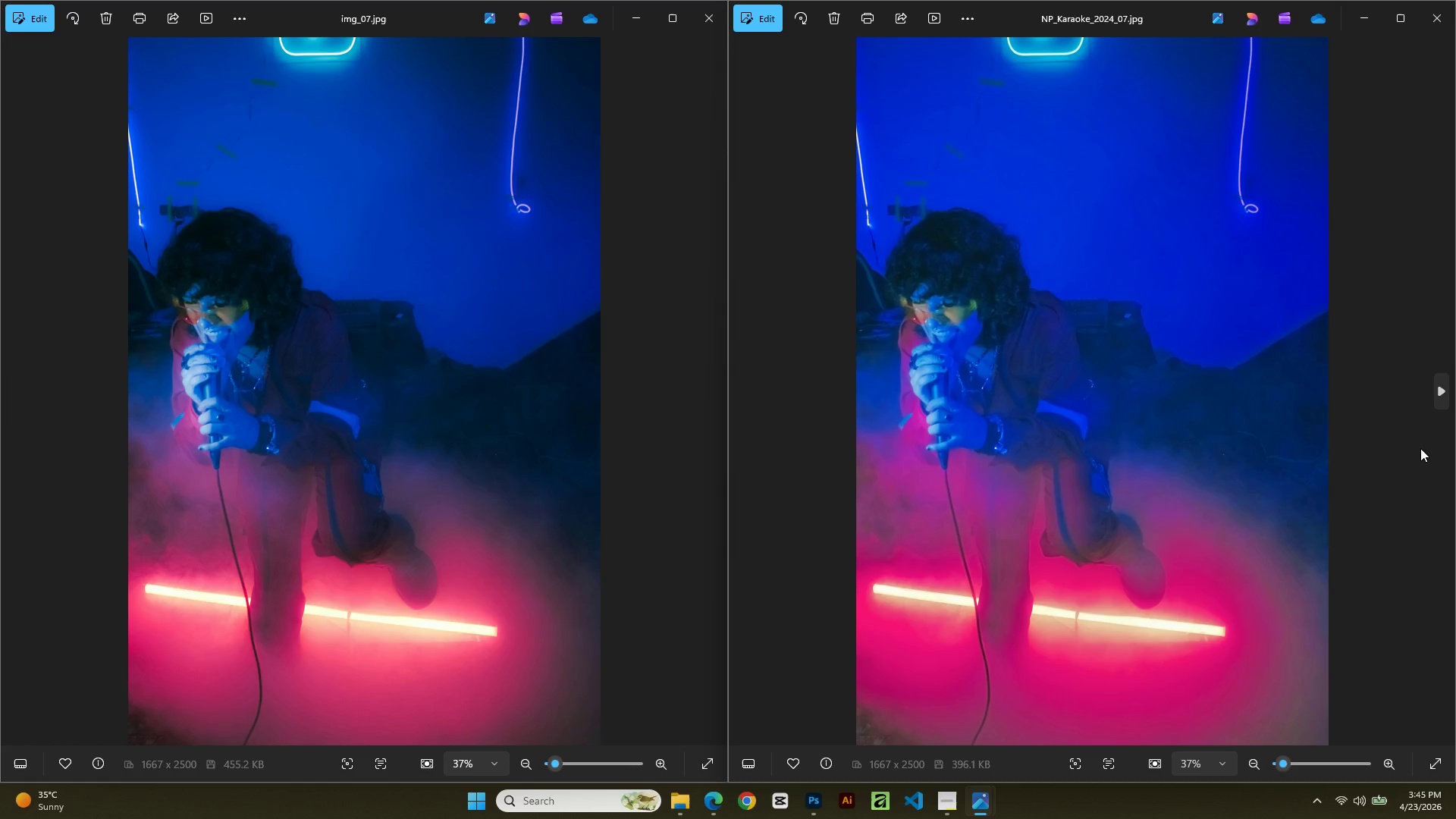 
wait(22.53)
 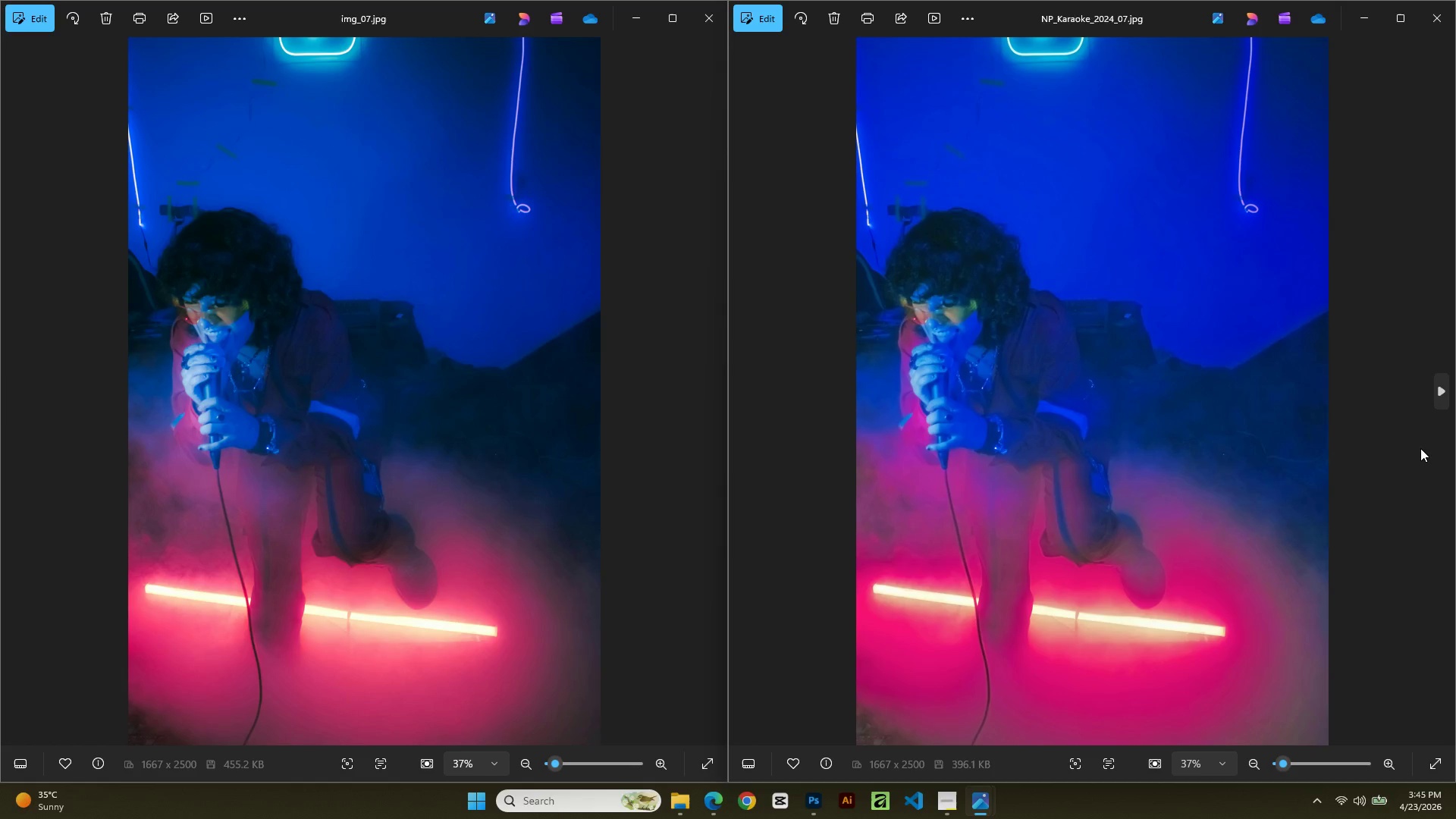 
left_click([687, 414])
 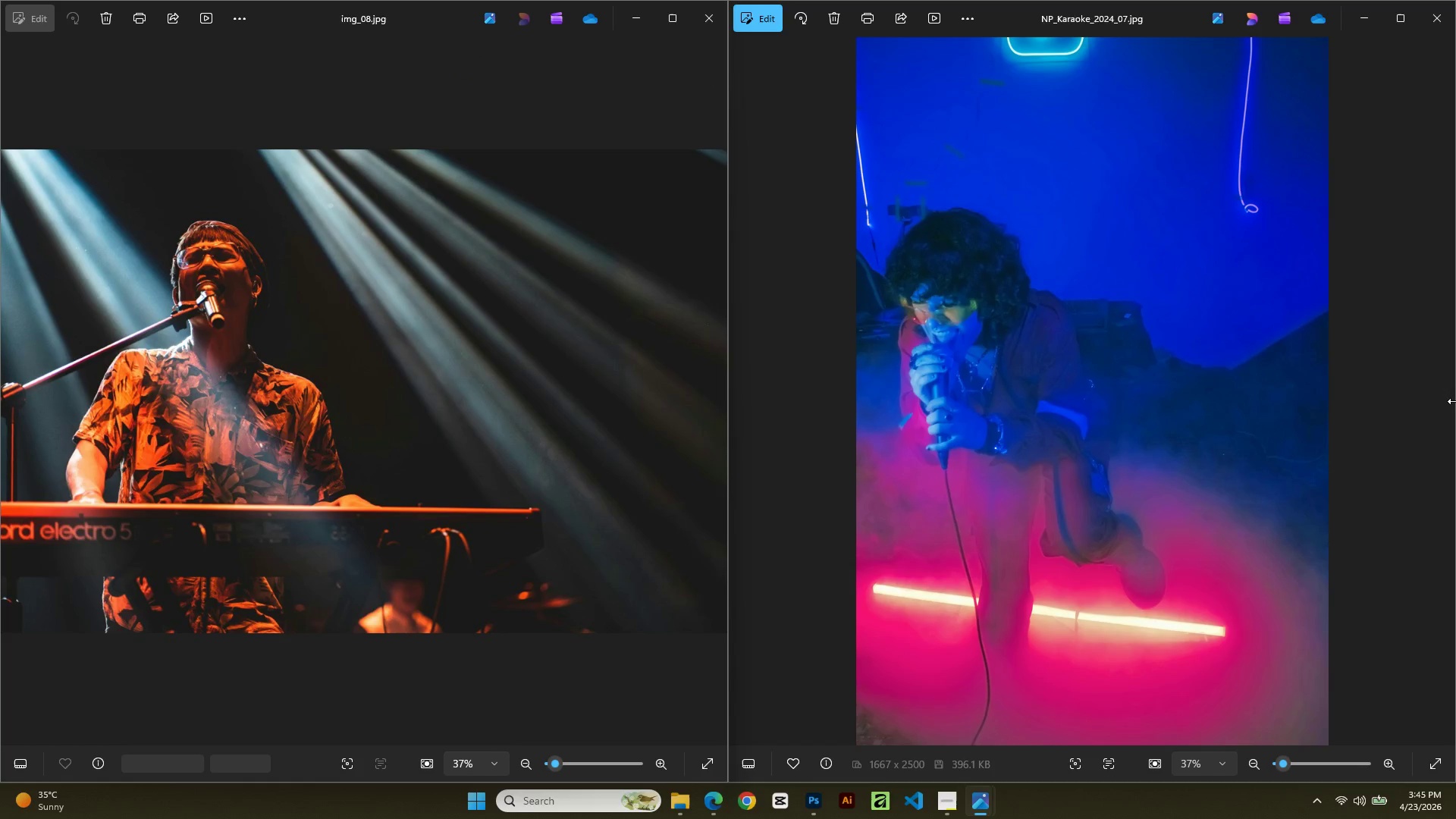 
left_click([1423, 416])
 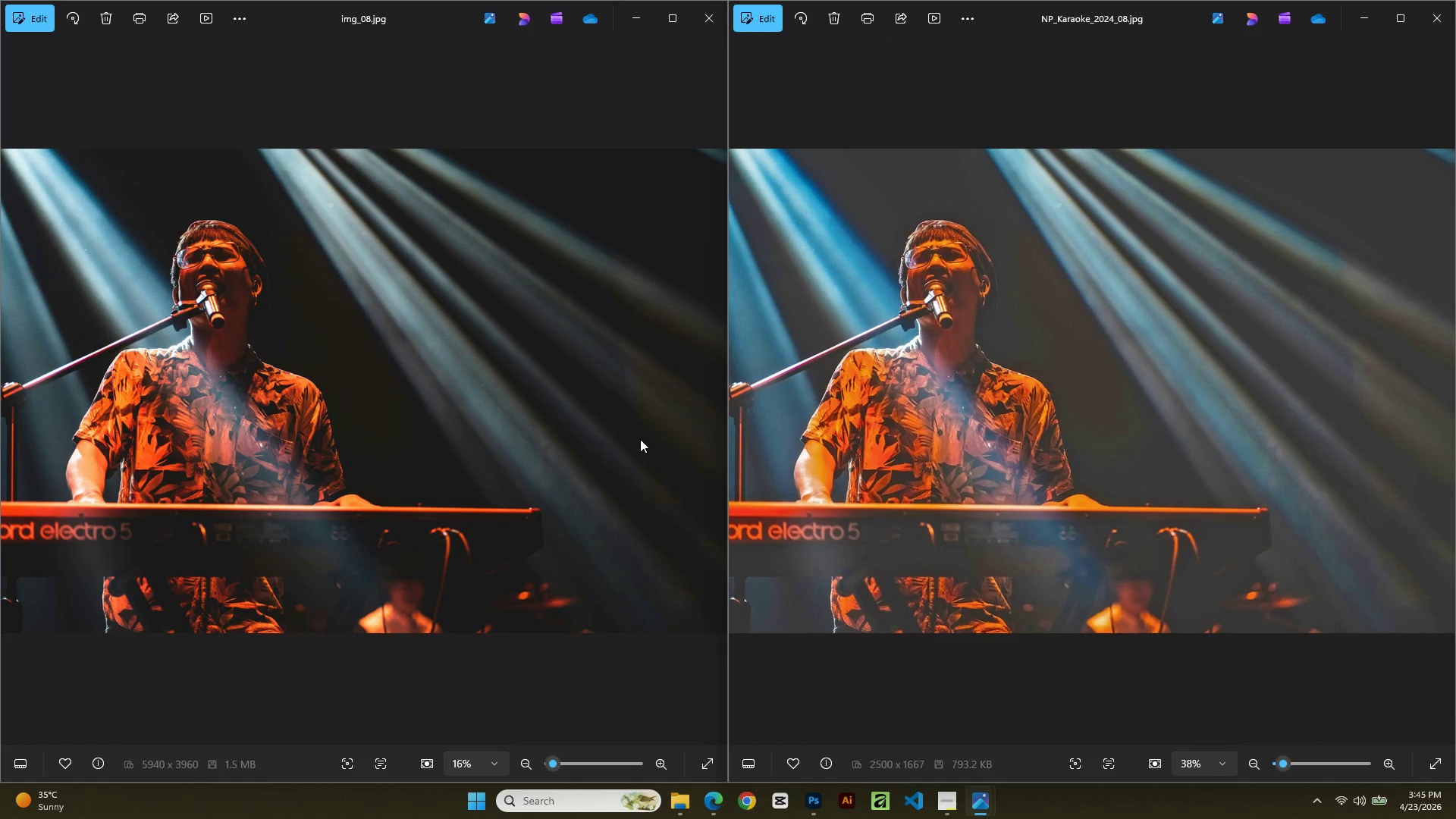 
left_click([640, 443])